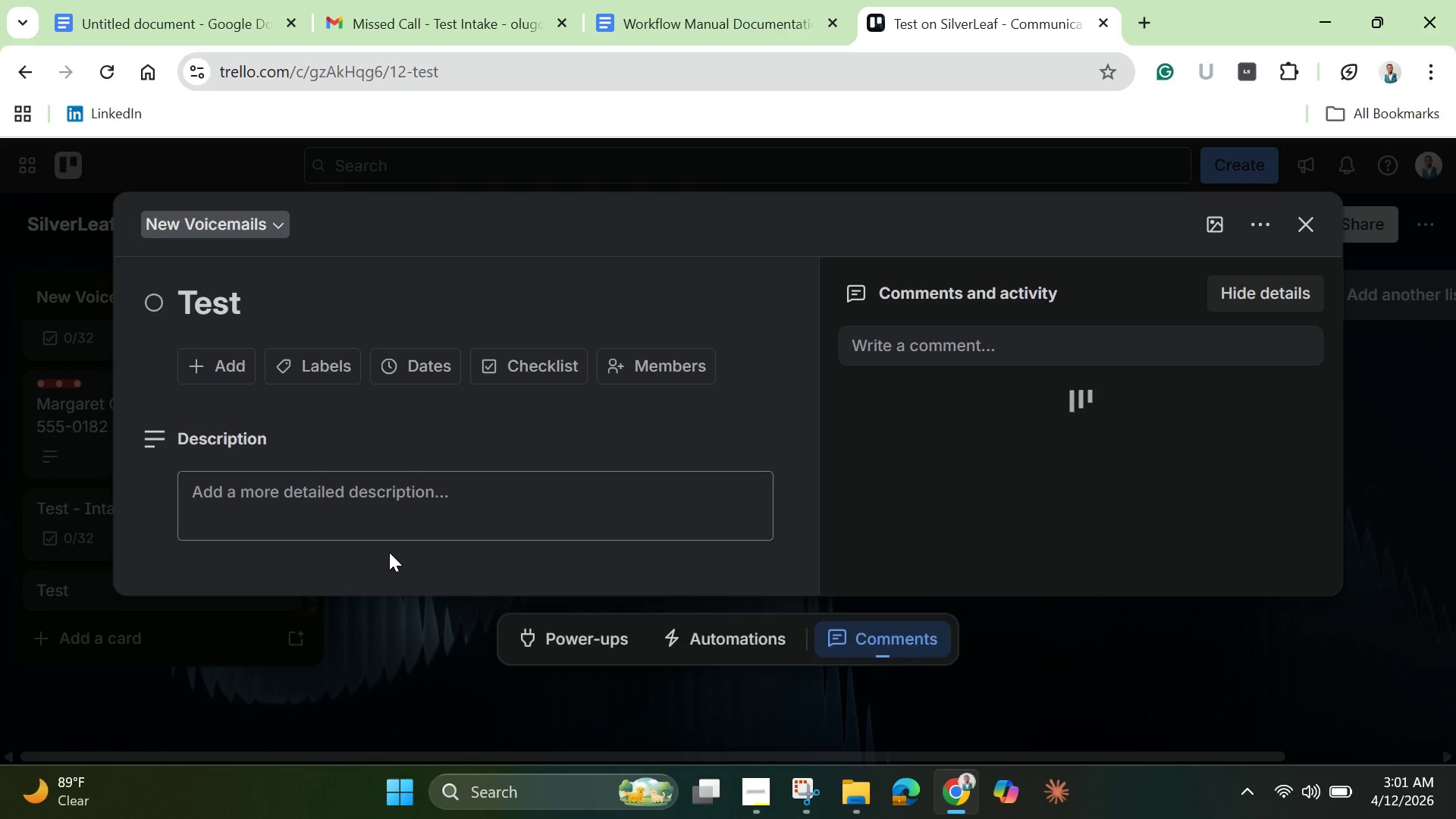 
scroll: coordinate [379, 507], scroll_direction: down, amount: 4.0
 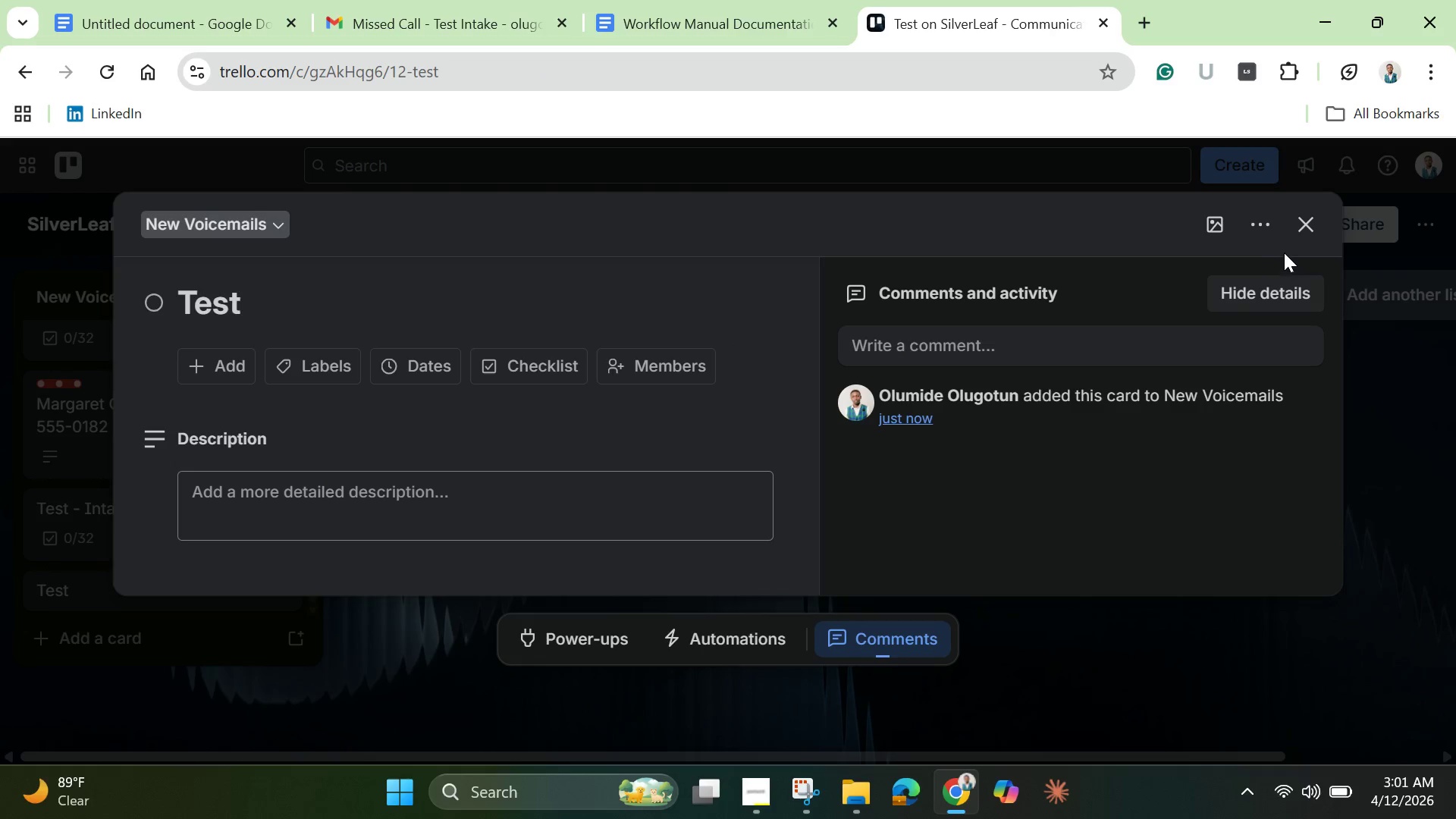 
left_click([1310, 230])
 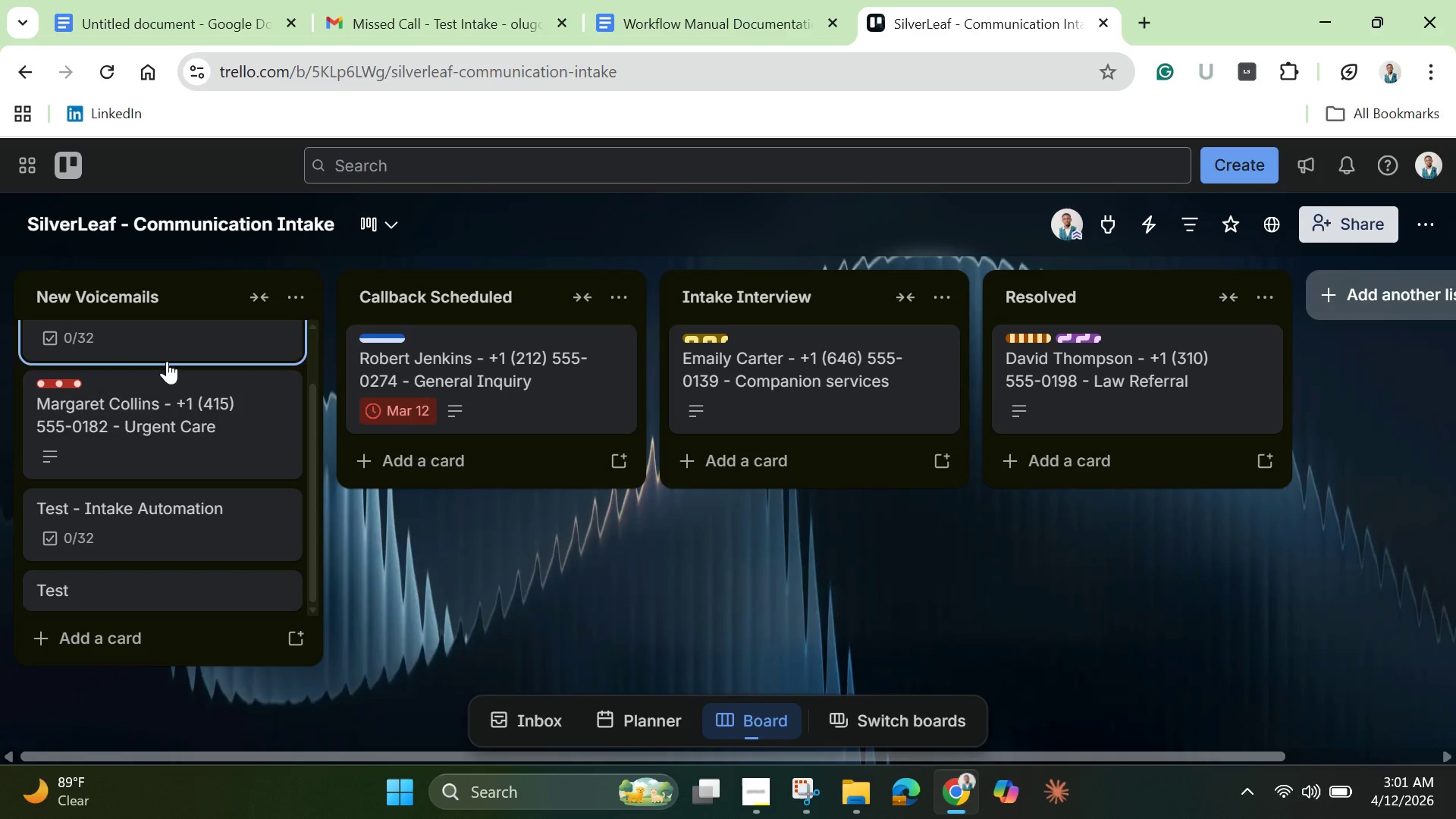 
scroll: coordinate [148, 386], scroll_direction: up, amount: 4.0
 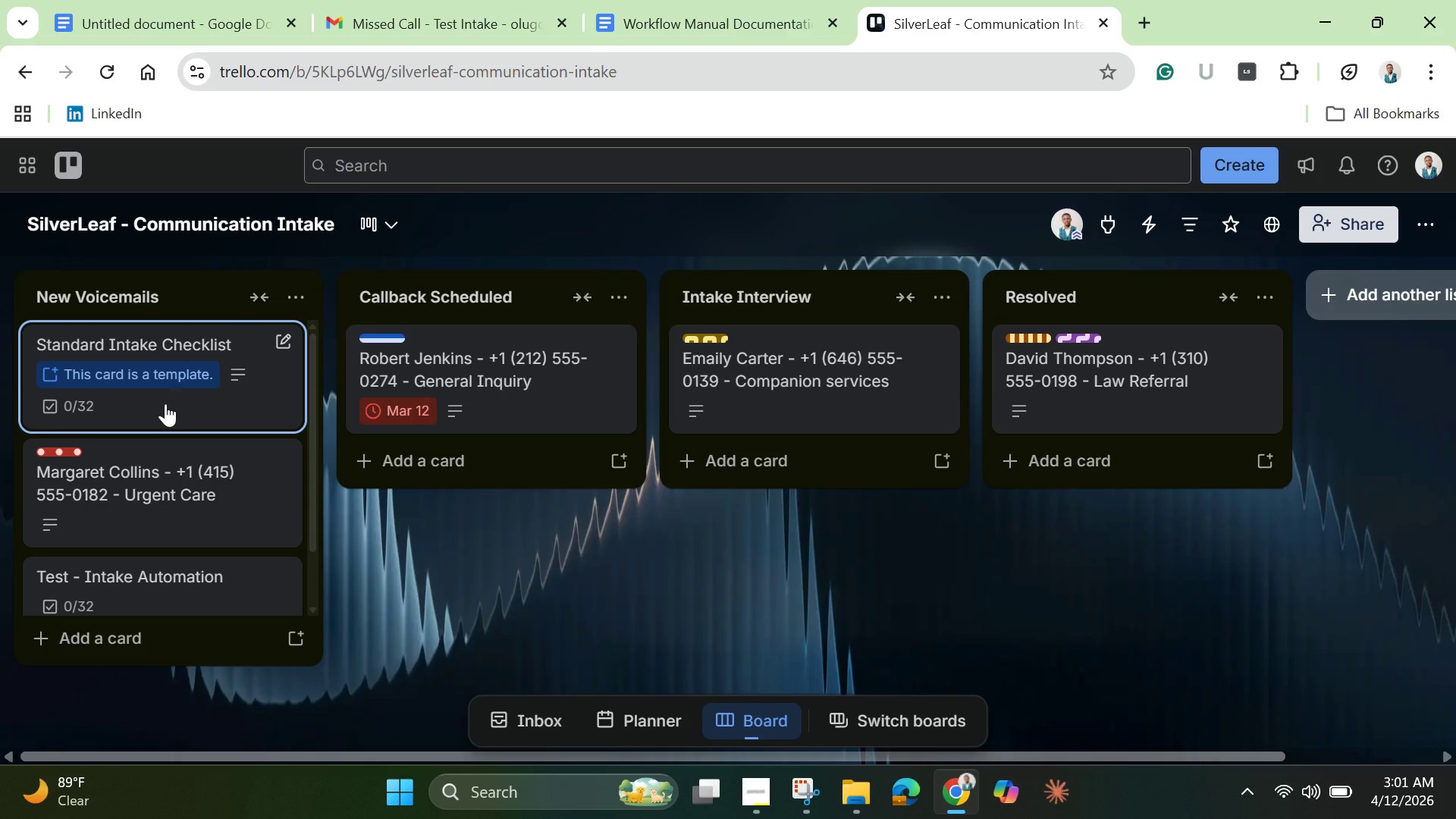 
left_click([165, 403])
 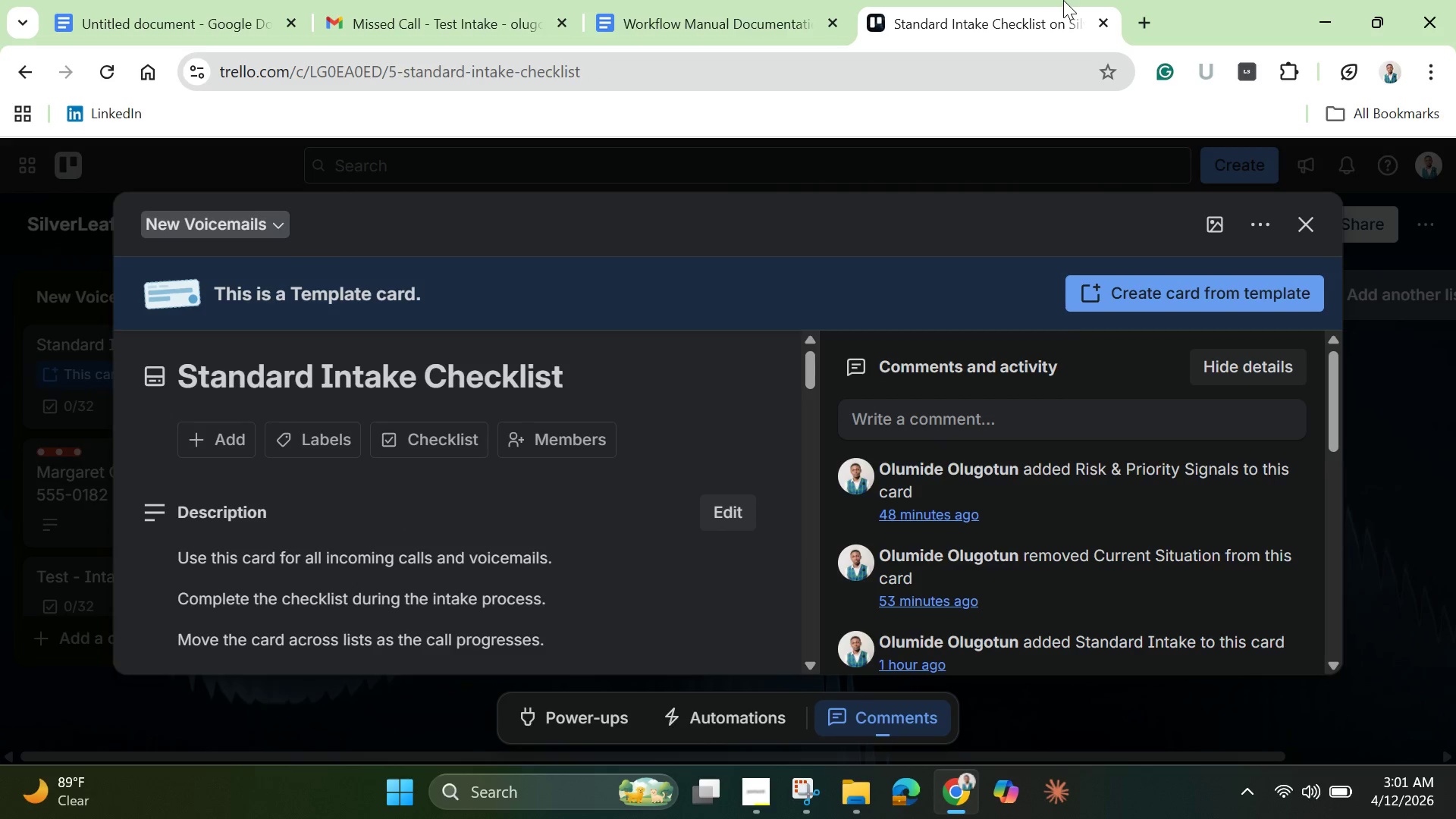 
scroll: coordinate [956, 0], scroll_direction: down, amount: 3.0
 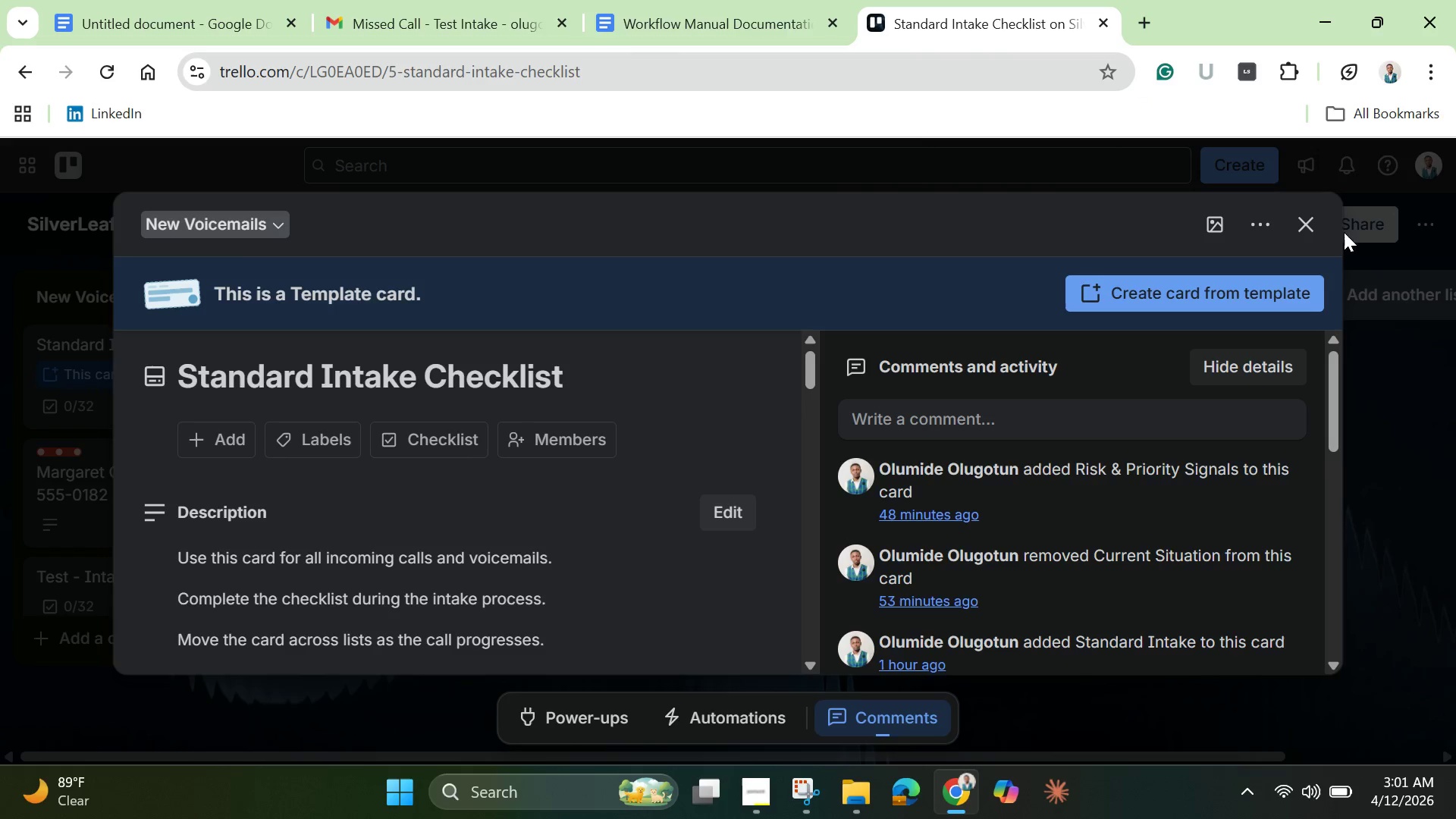 
left_click([1307, 228])
 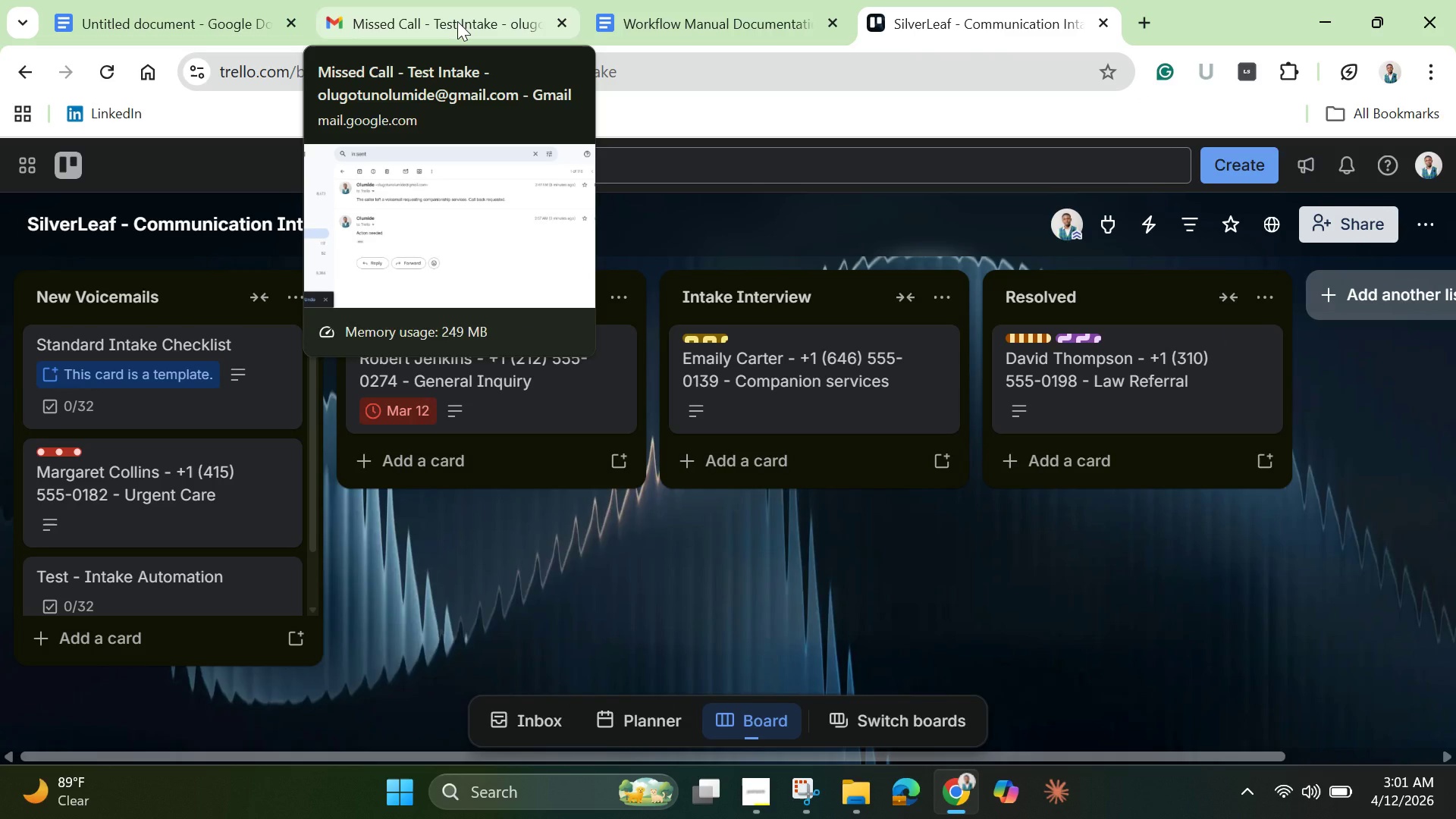 
wait(5.92)
 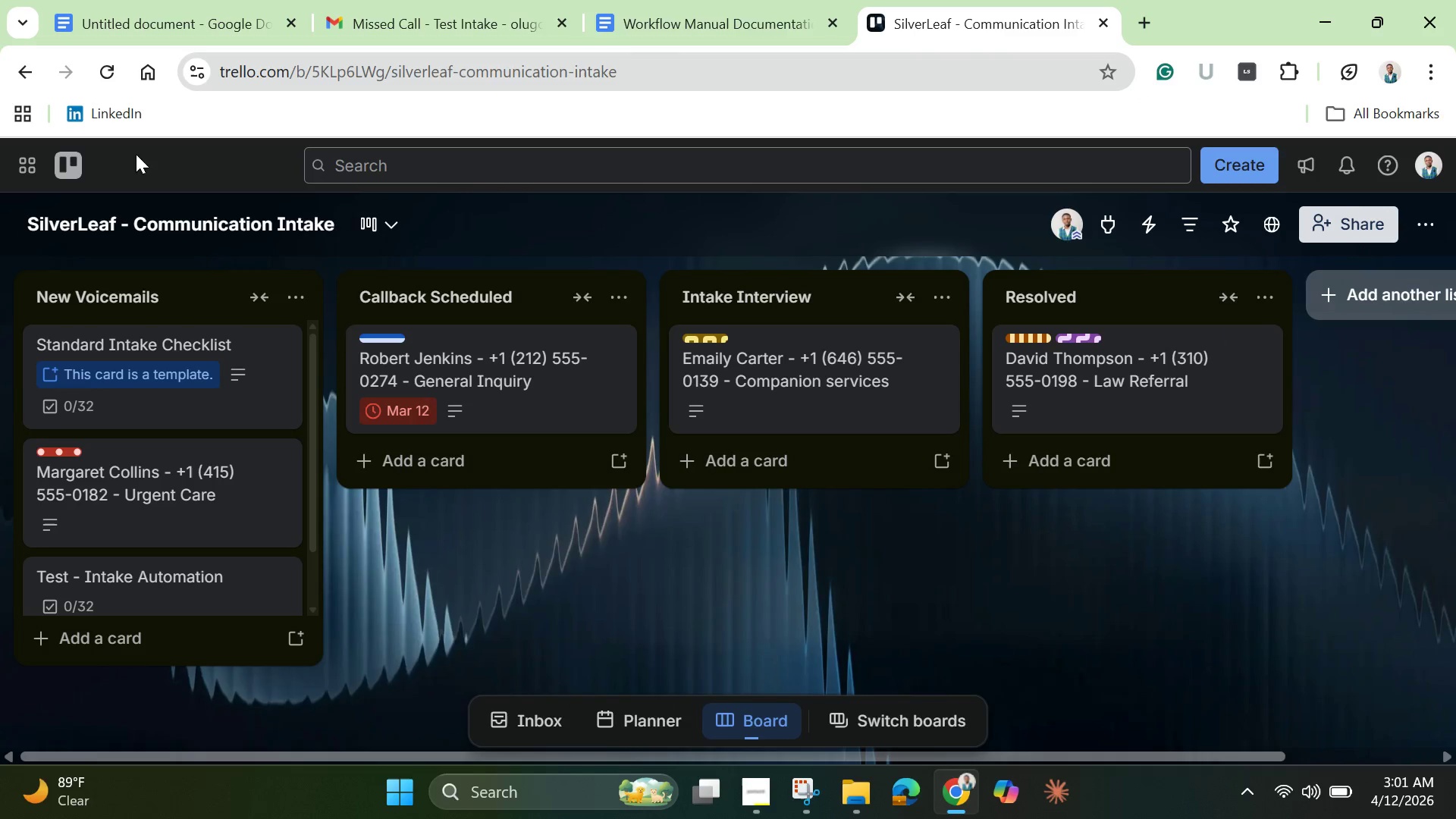 
left_click([457, 21])
 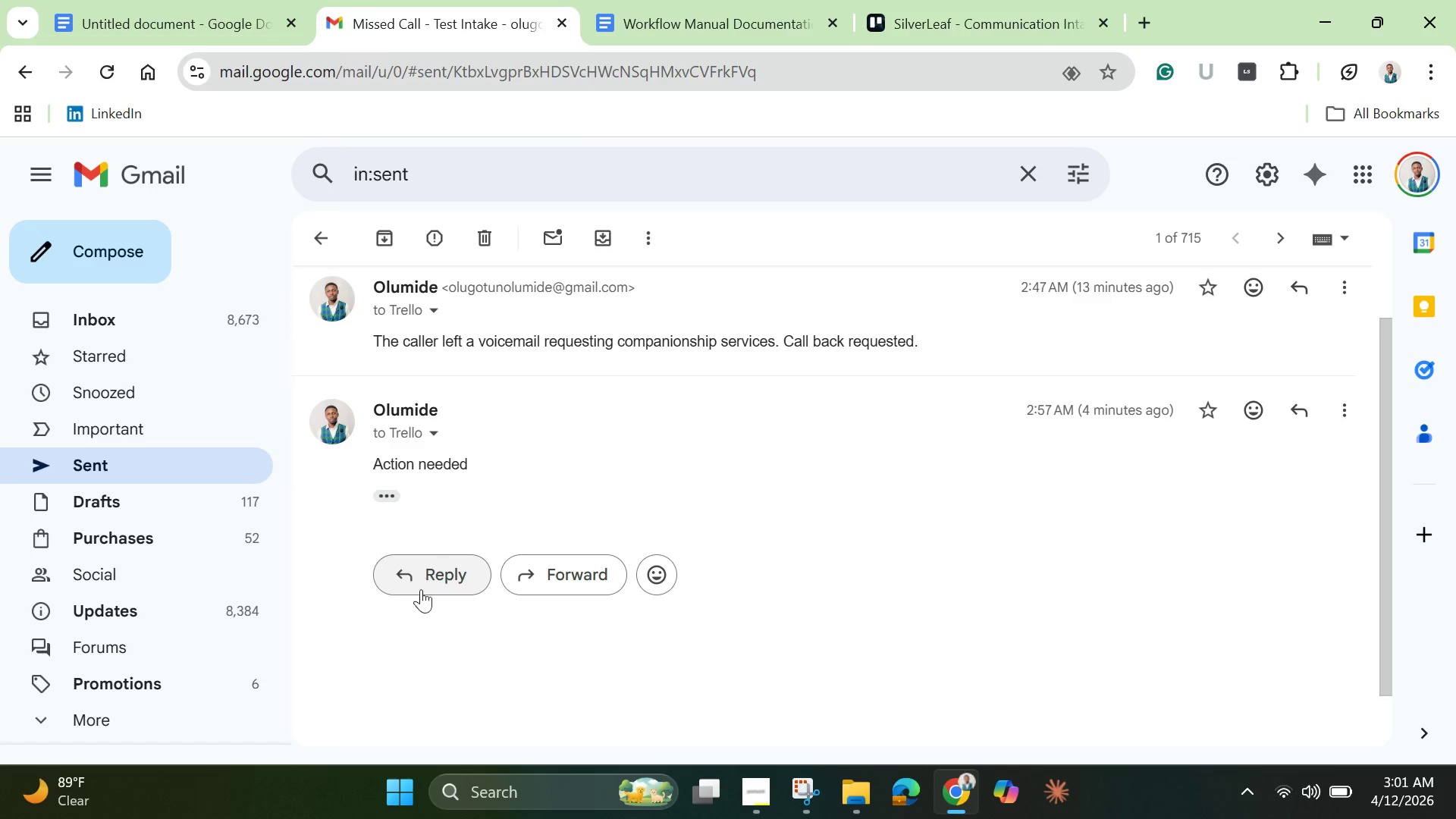 
left_click([419, 576])
 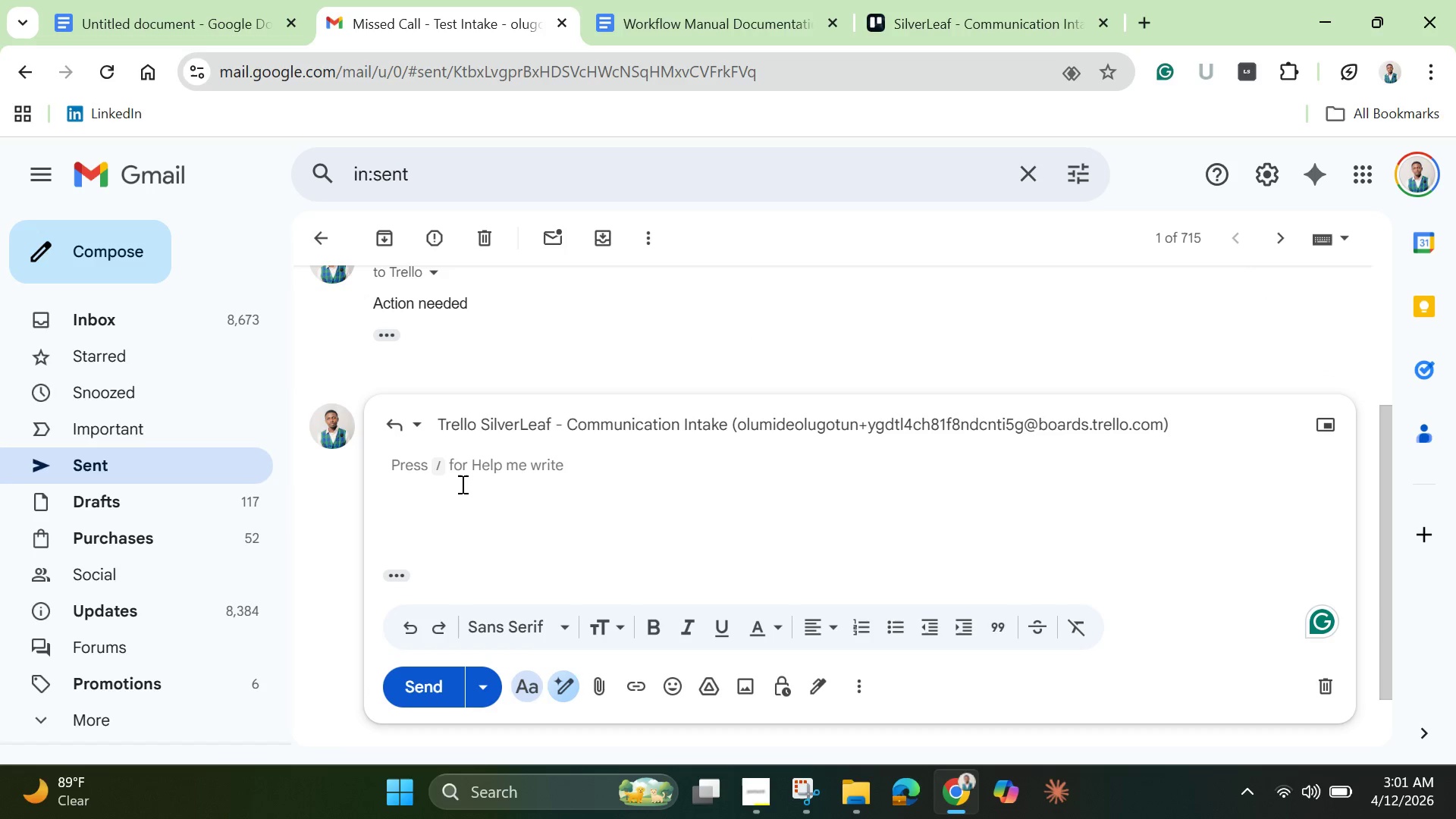 
type(Testing)
 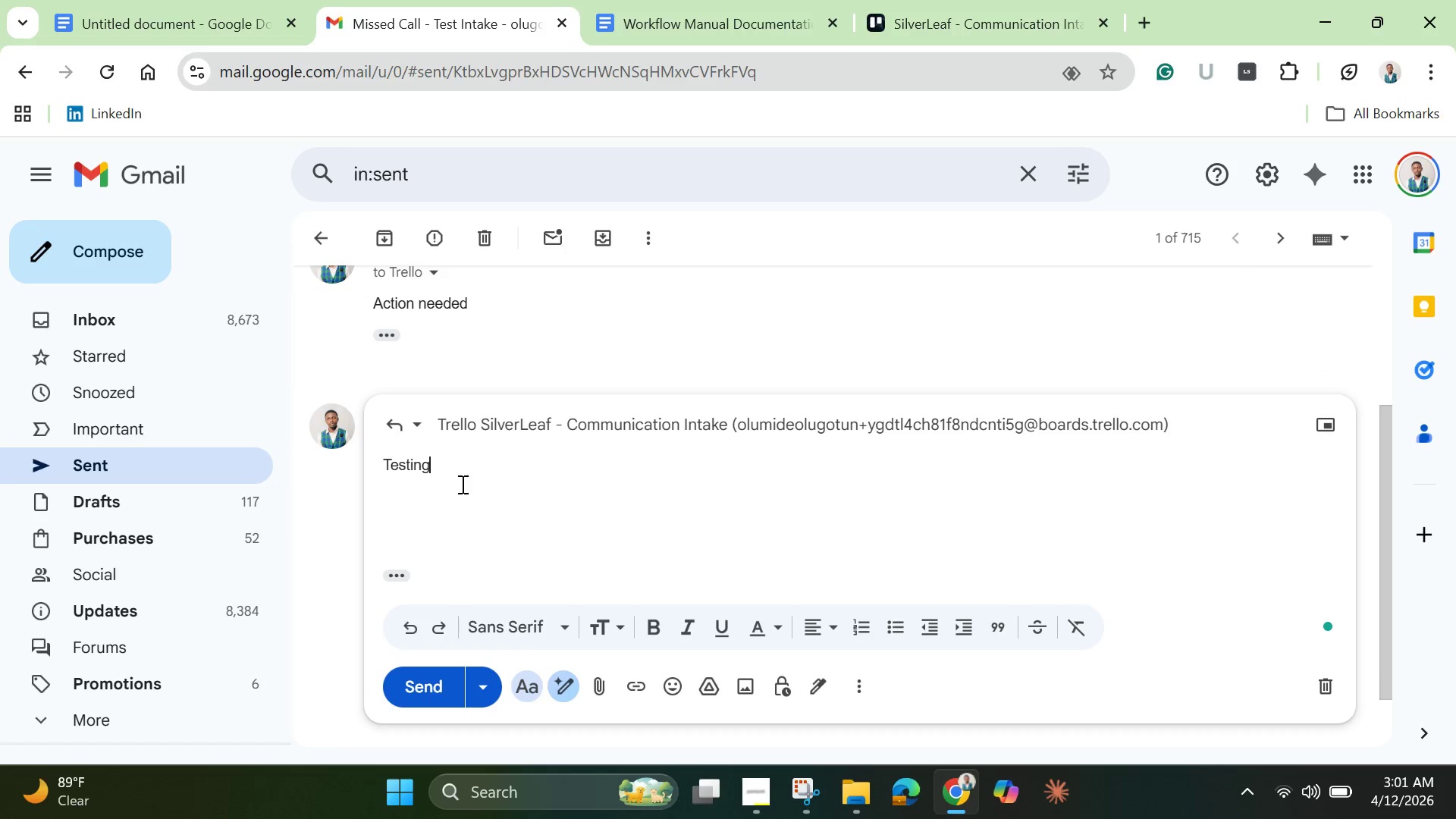 
key(Enter)
 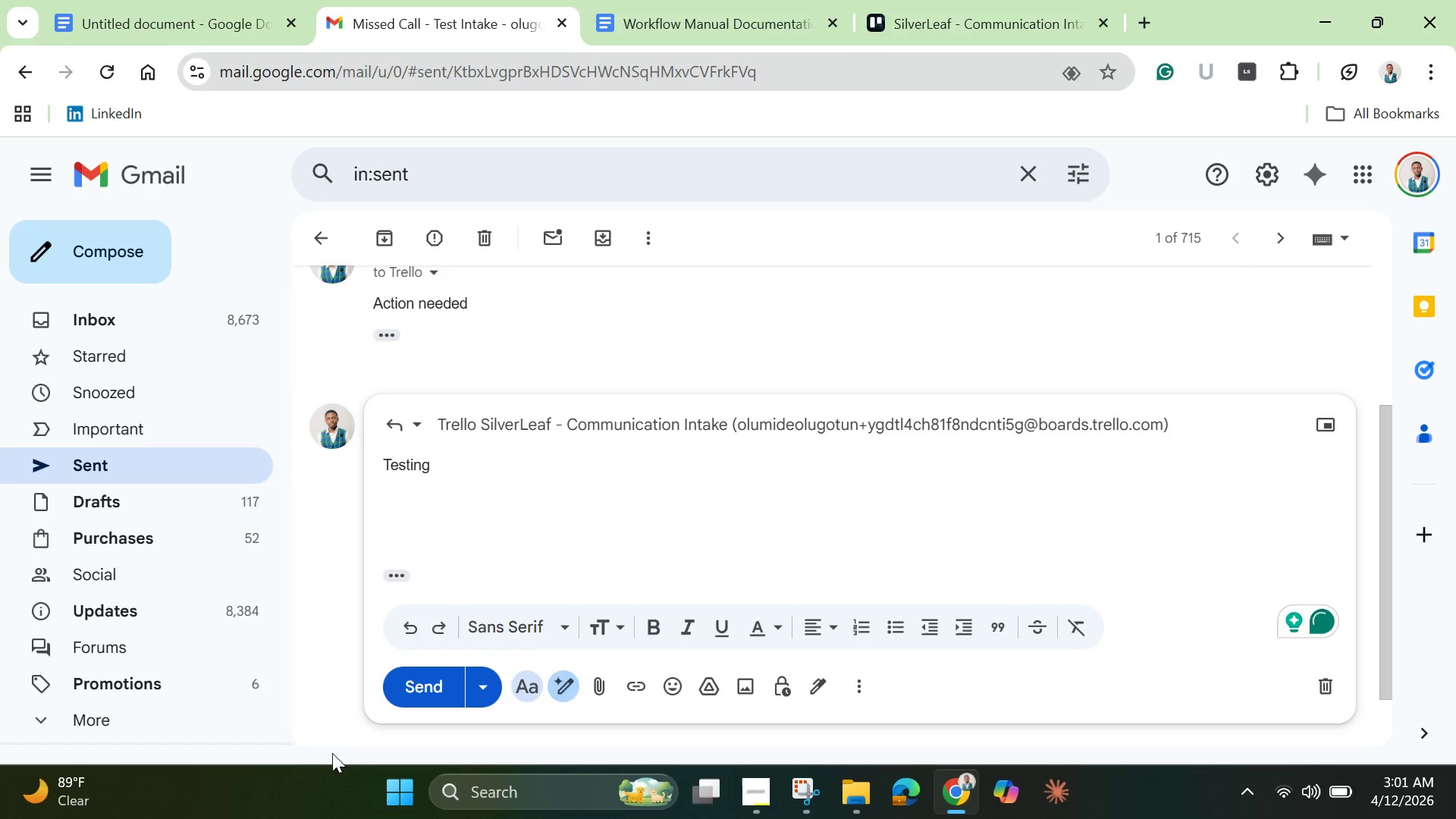 
left_click([410, 689])
 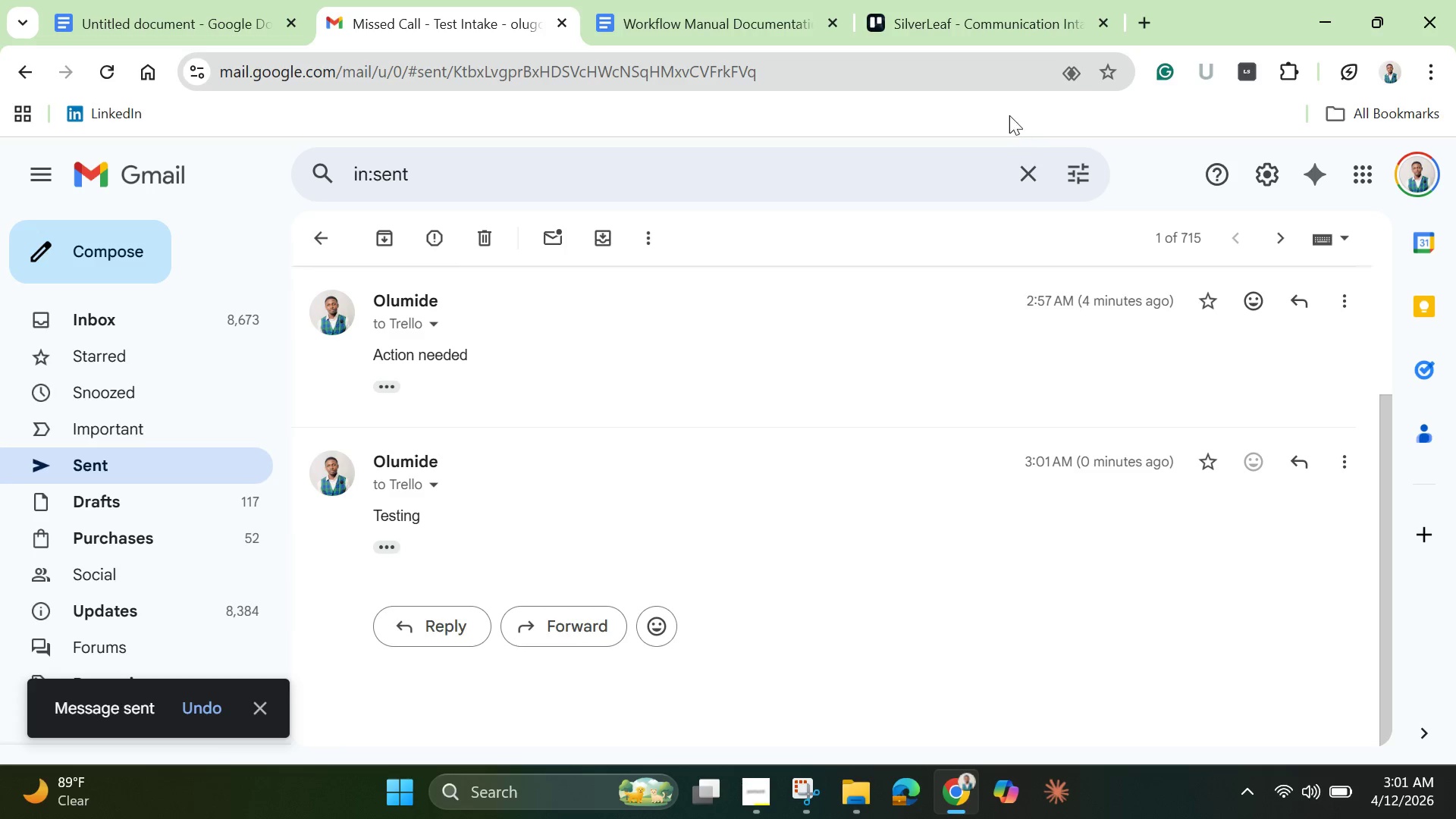 
wait(11.49)
 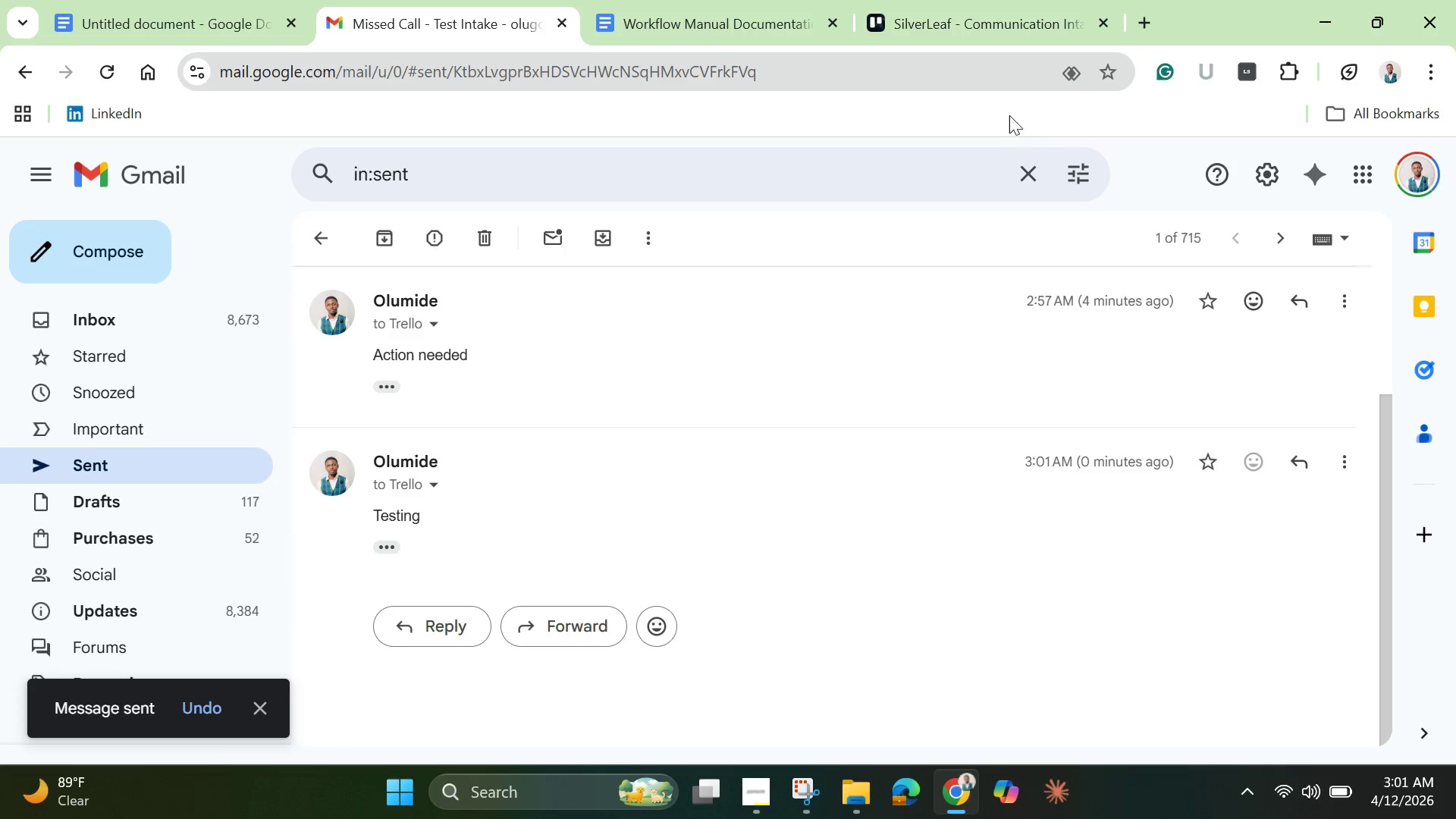 
left_click([988, 8])
 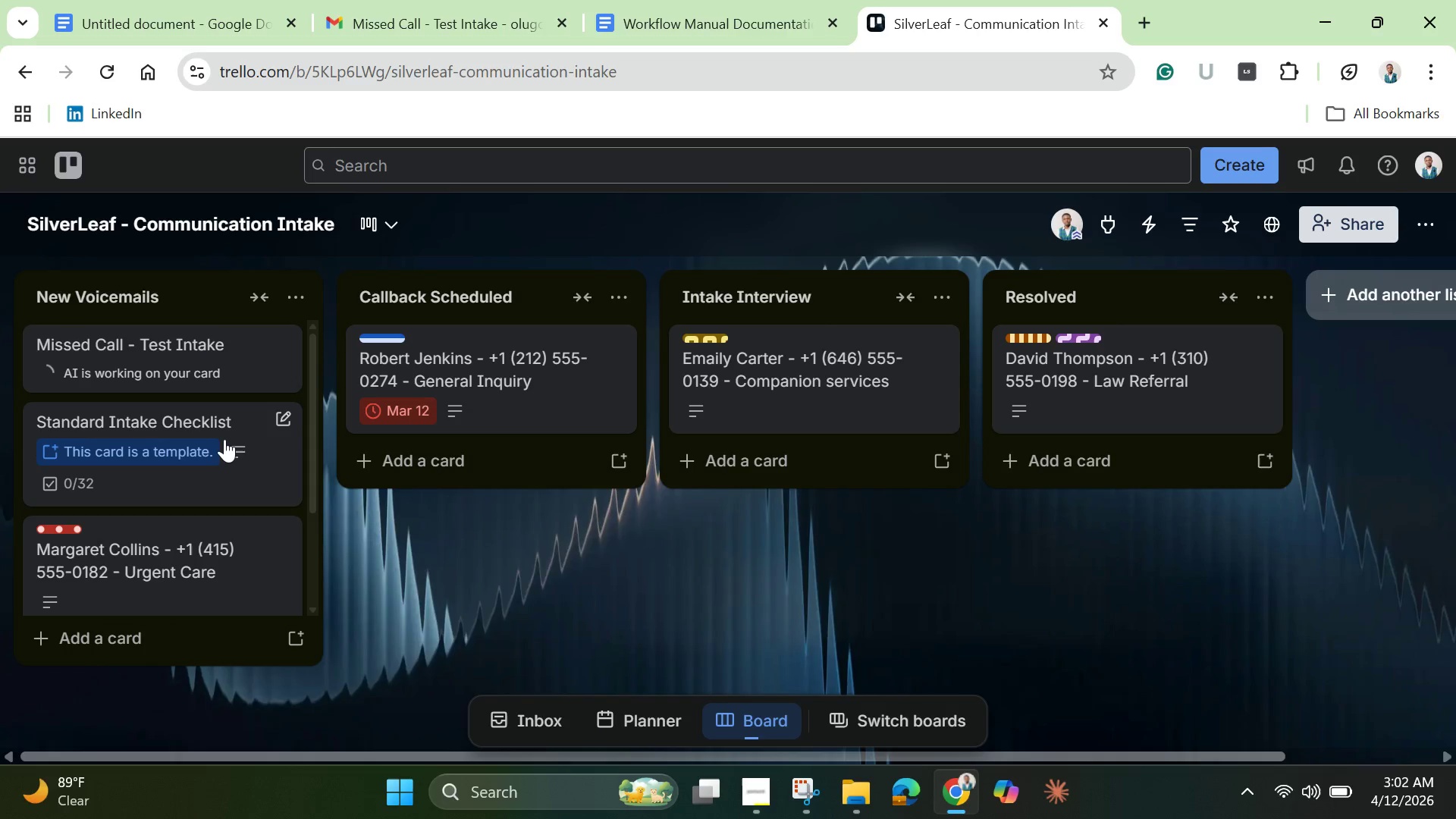 
wait(8.72)
 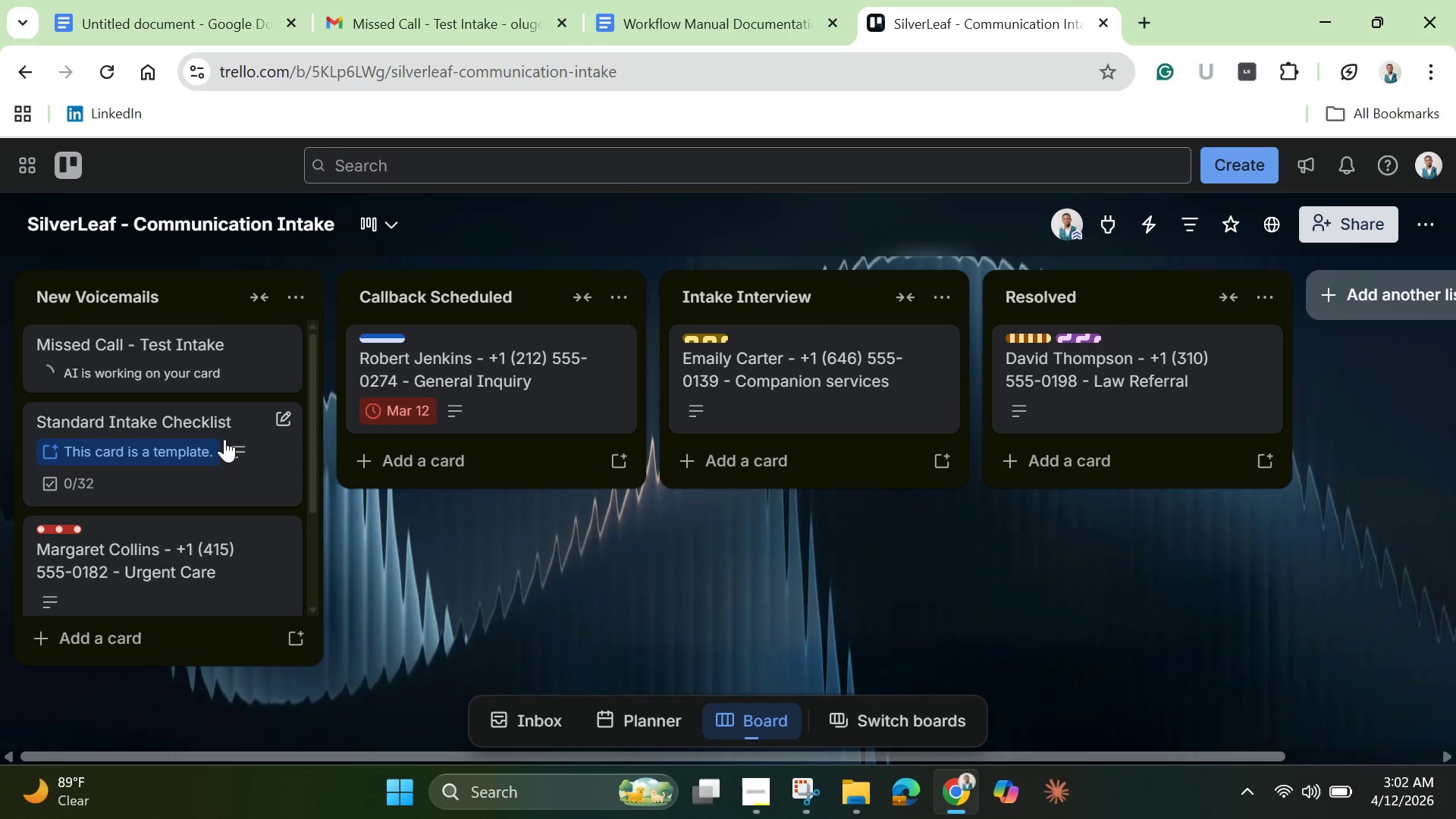 
left_click([228, 379])
 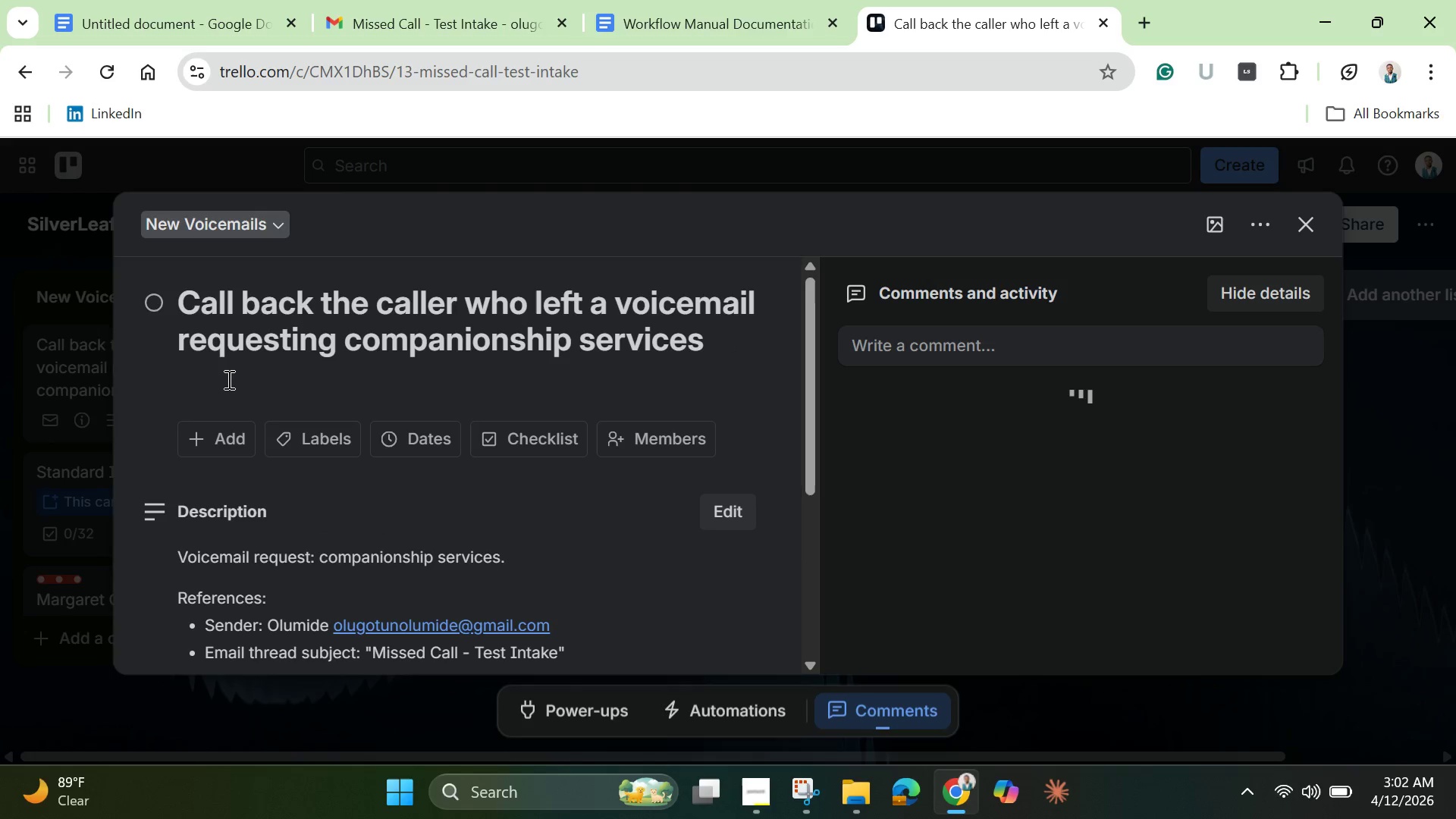 
scroll: coordinate [275, 438], scroll_direction: down, amount: 7.0
 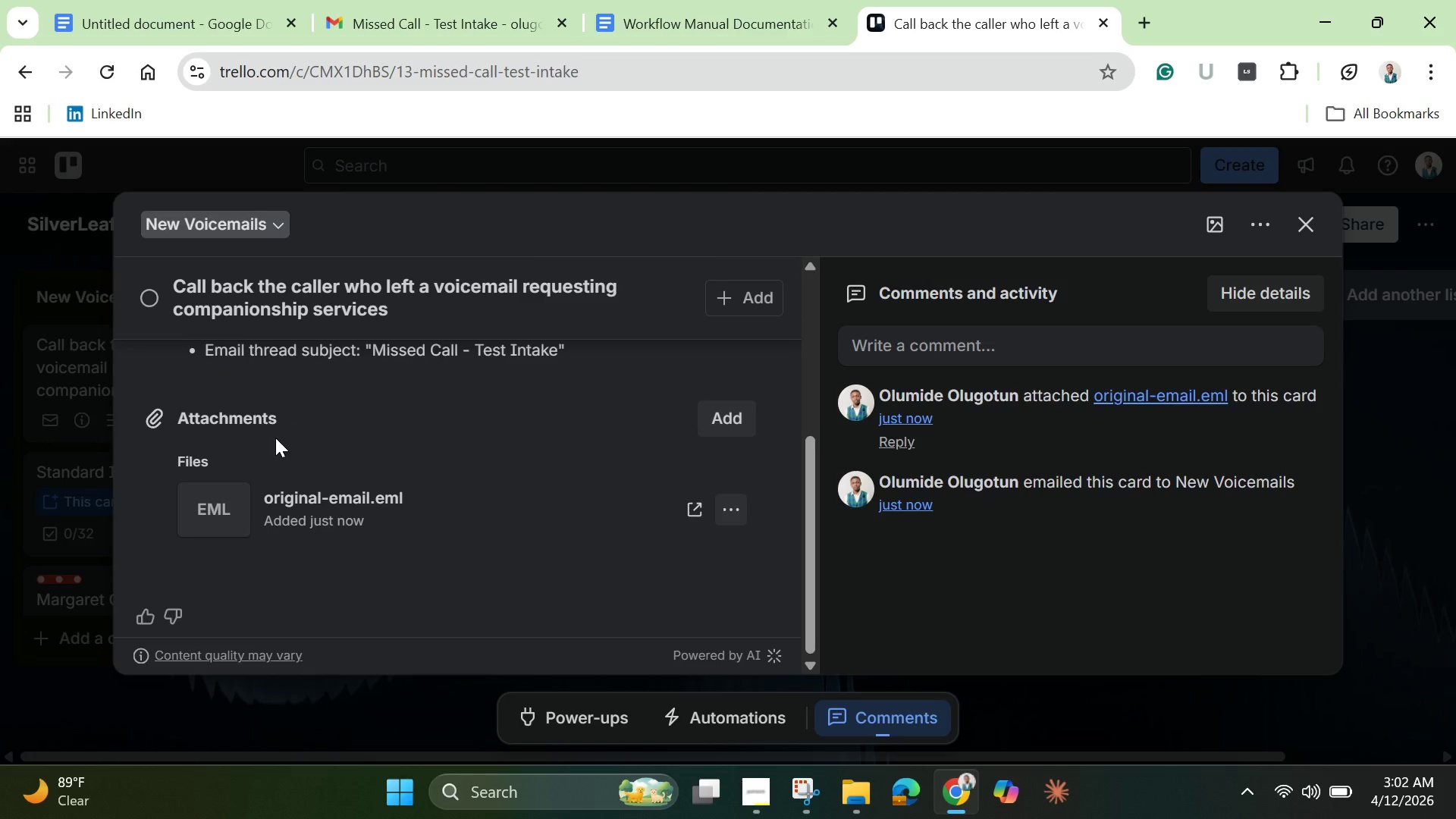 
scroll: coordinate [275, 438], scroll_direction: up, amount: 4.0
 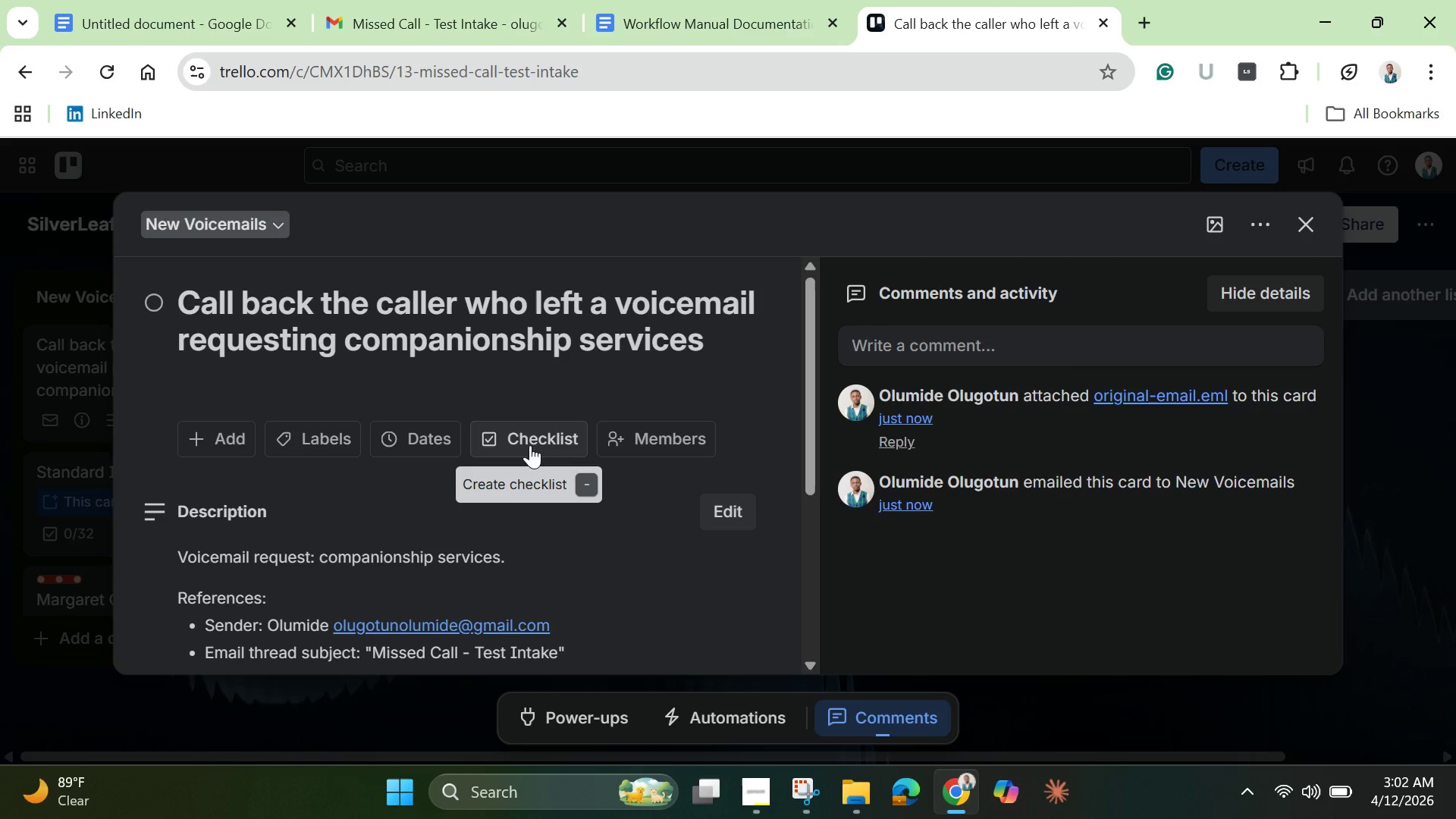 
scroll: coordinate [530, 445], scroll_direction: down, amount: 4.0
 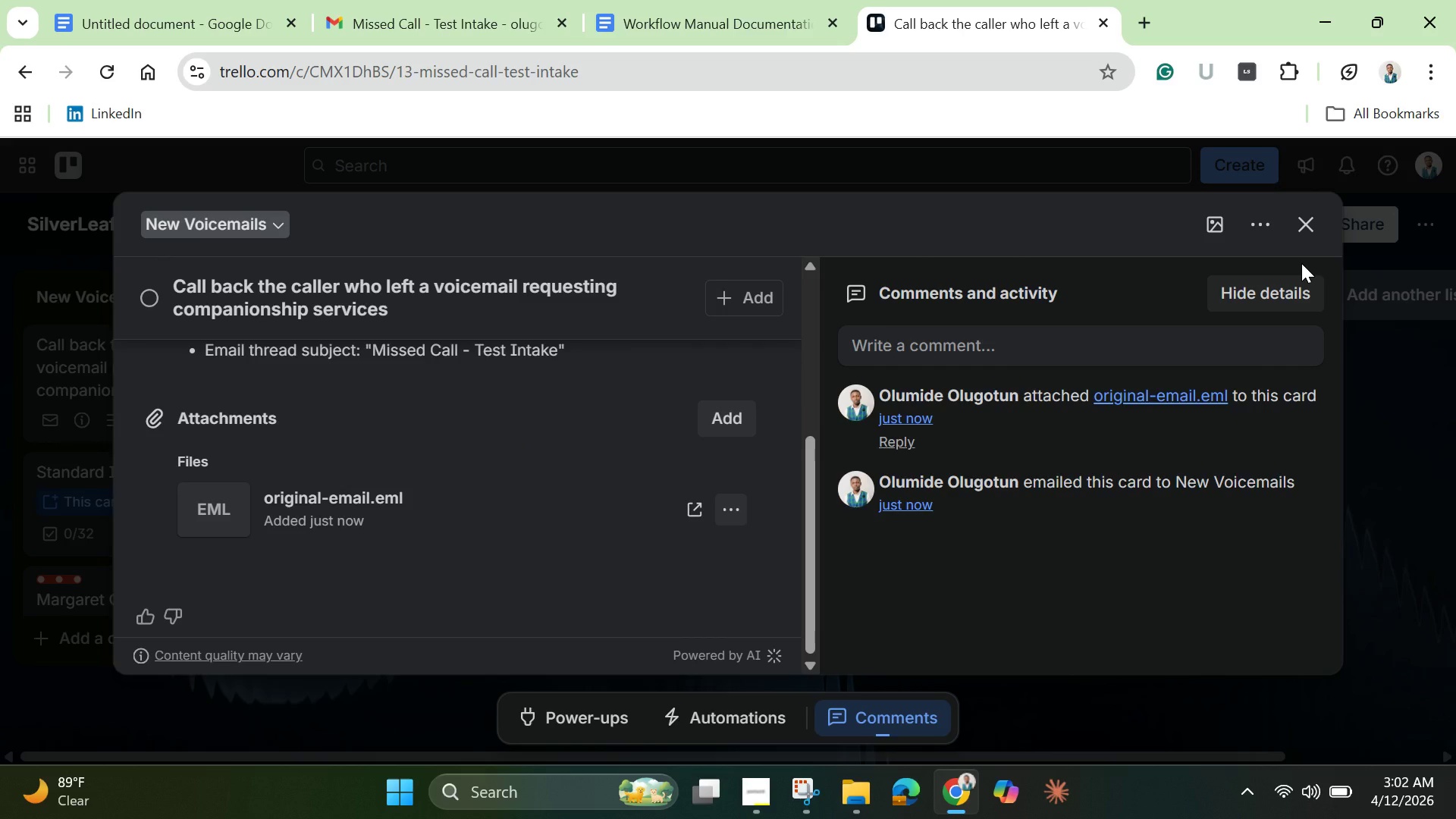 